 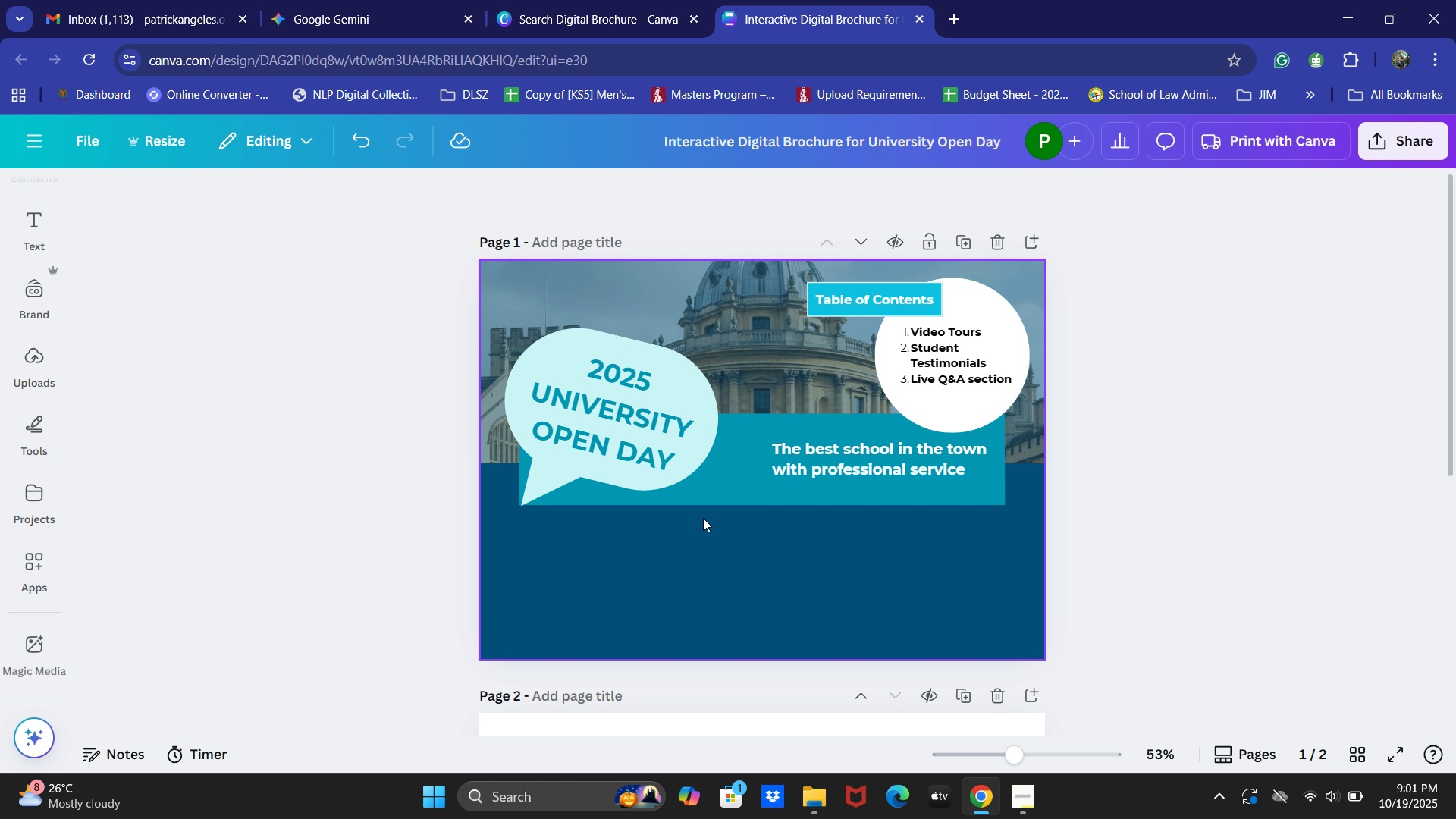 
scroll: coordinate [49, 265], scroll_direction: up, amount: 9.0
 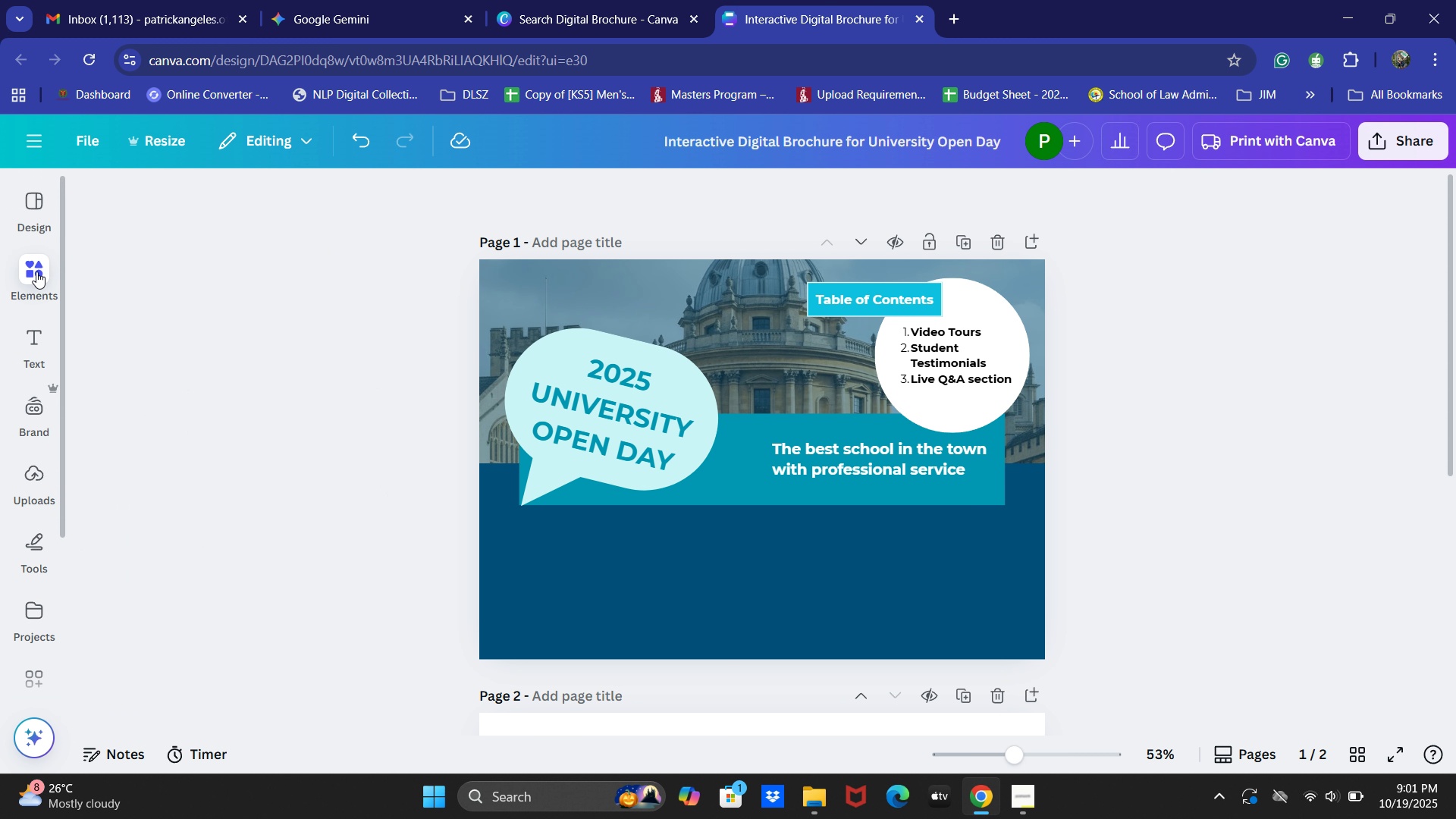 
left_click([36, 271])
 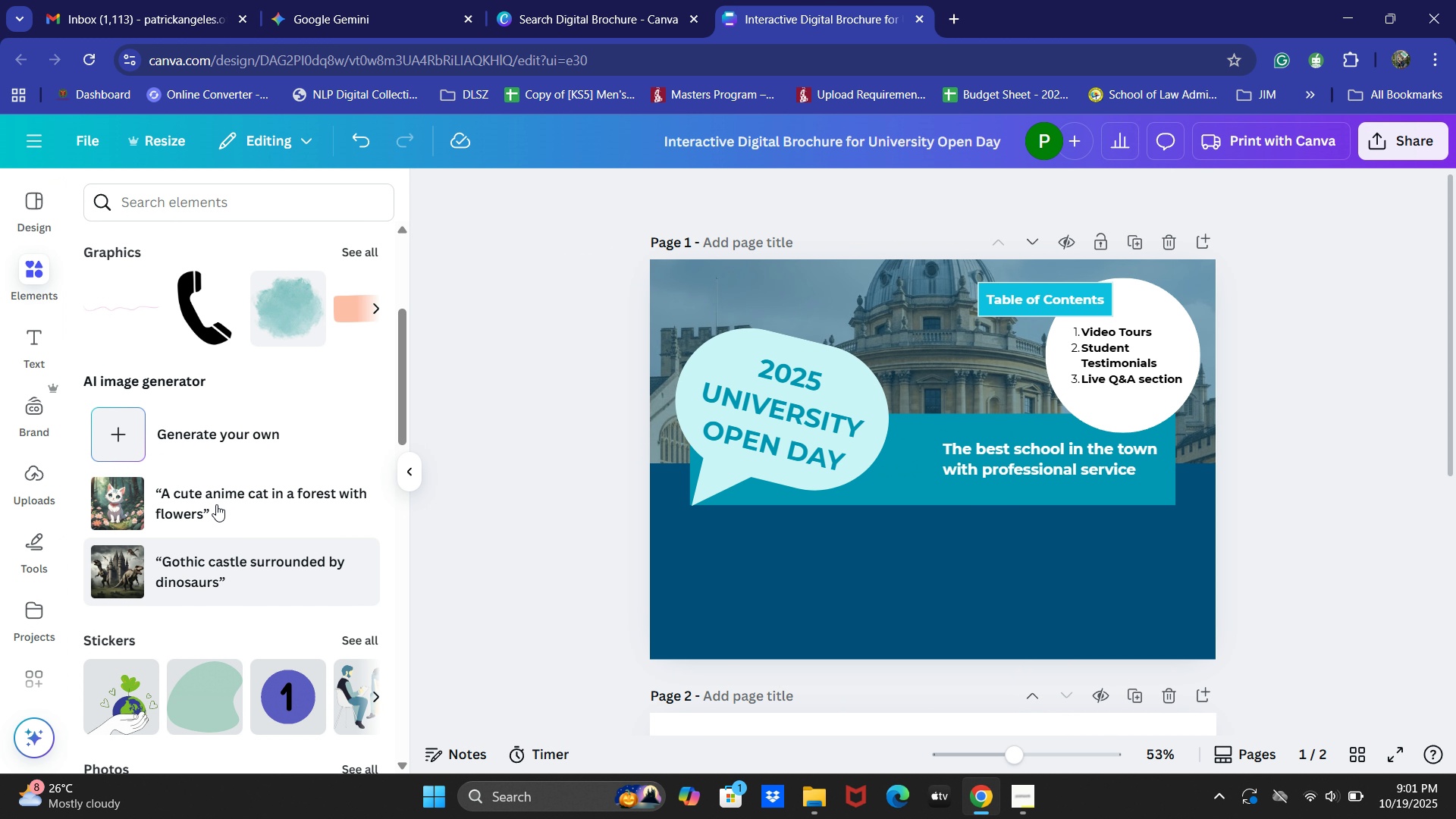 
left_click([178, 441])
 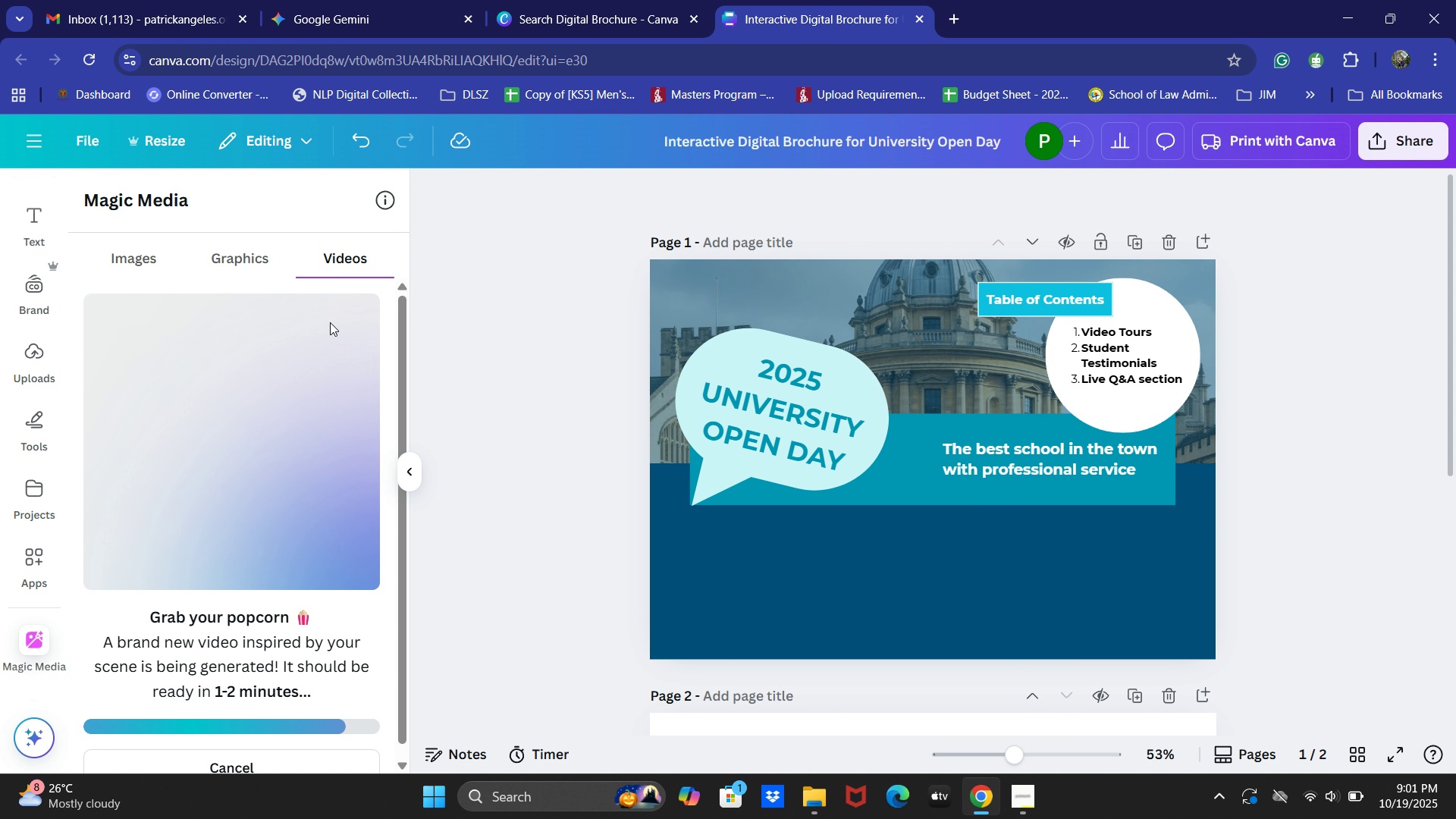 
scroll: coordinate [287, 347], scroll_direction: down, amount: 1.0
 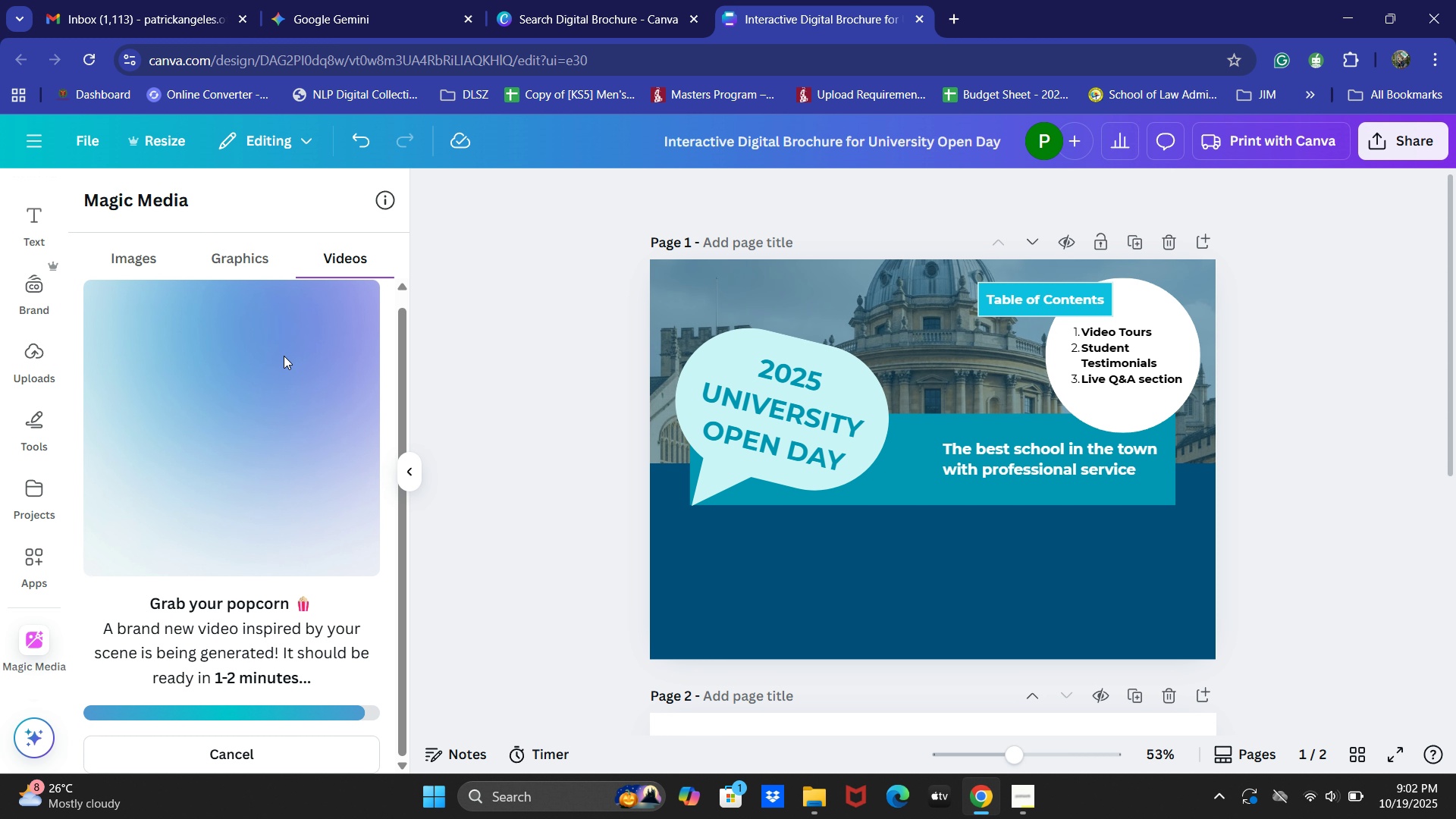 
wait(16.3)
 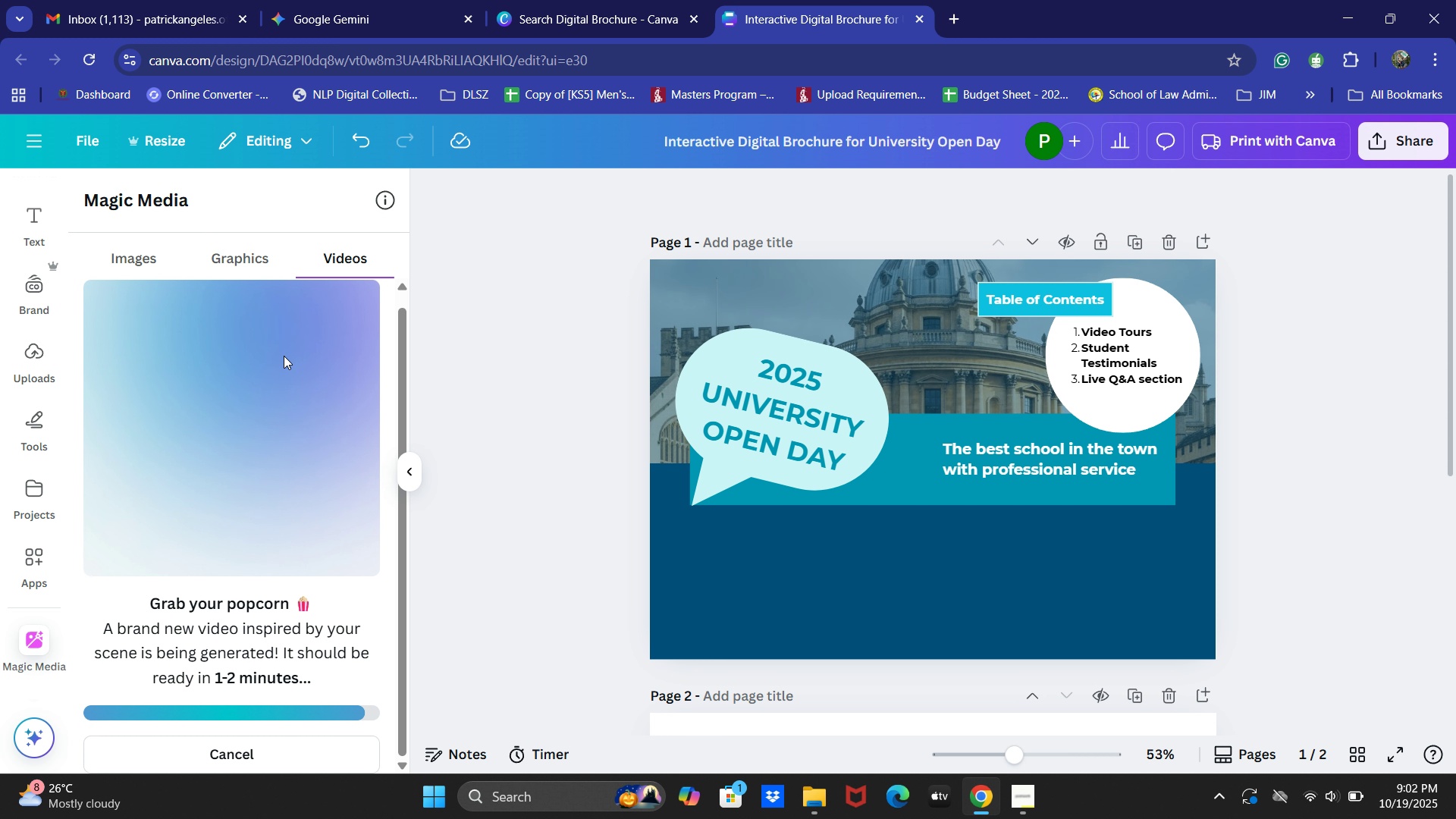 
scroll: coordinate [299, 417], scroll_direction: down, amount: 4.0
 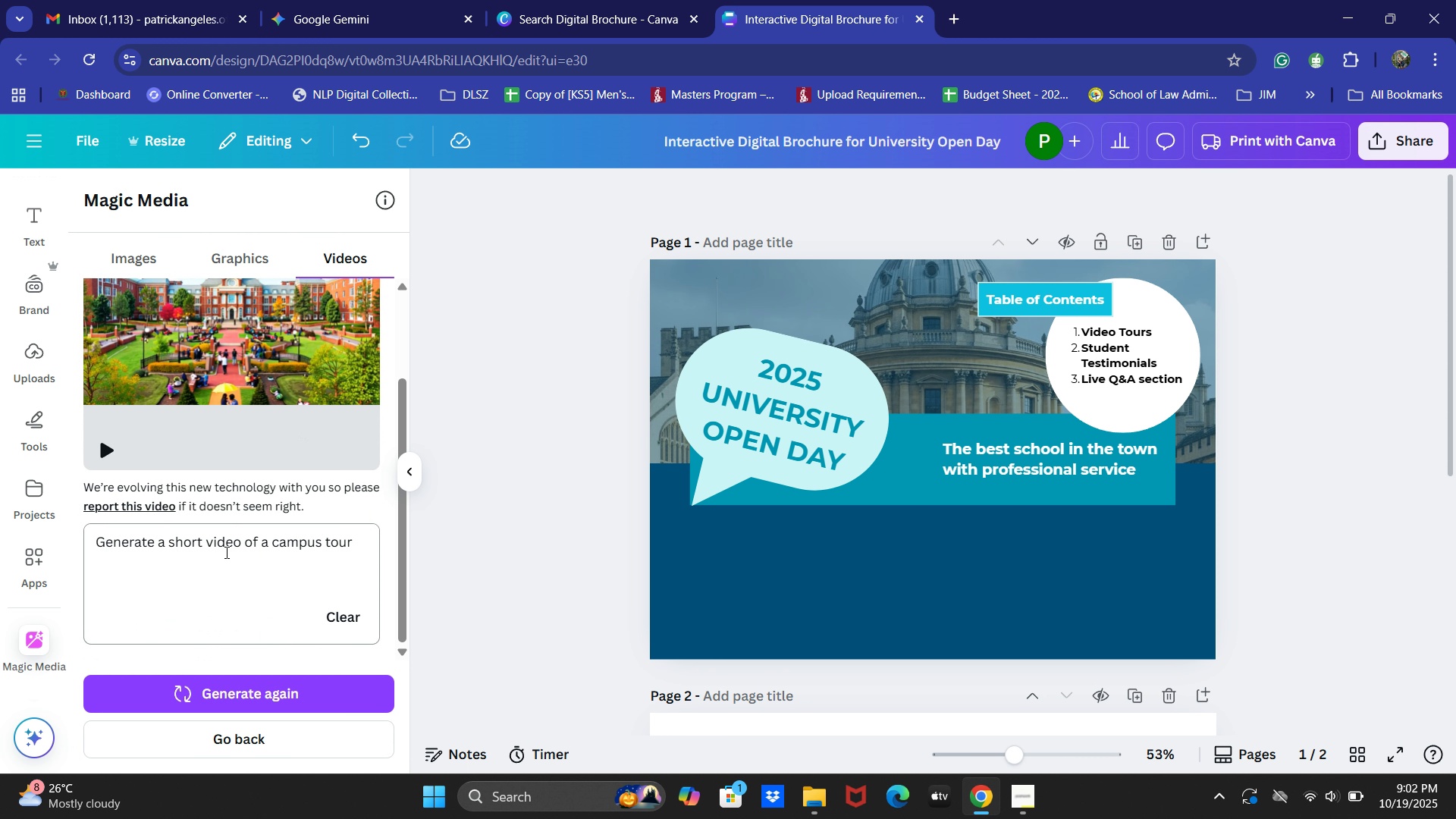 
left_click([220, 565])
 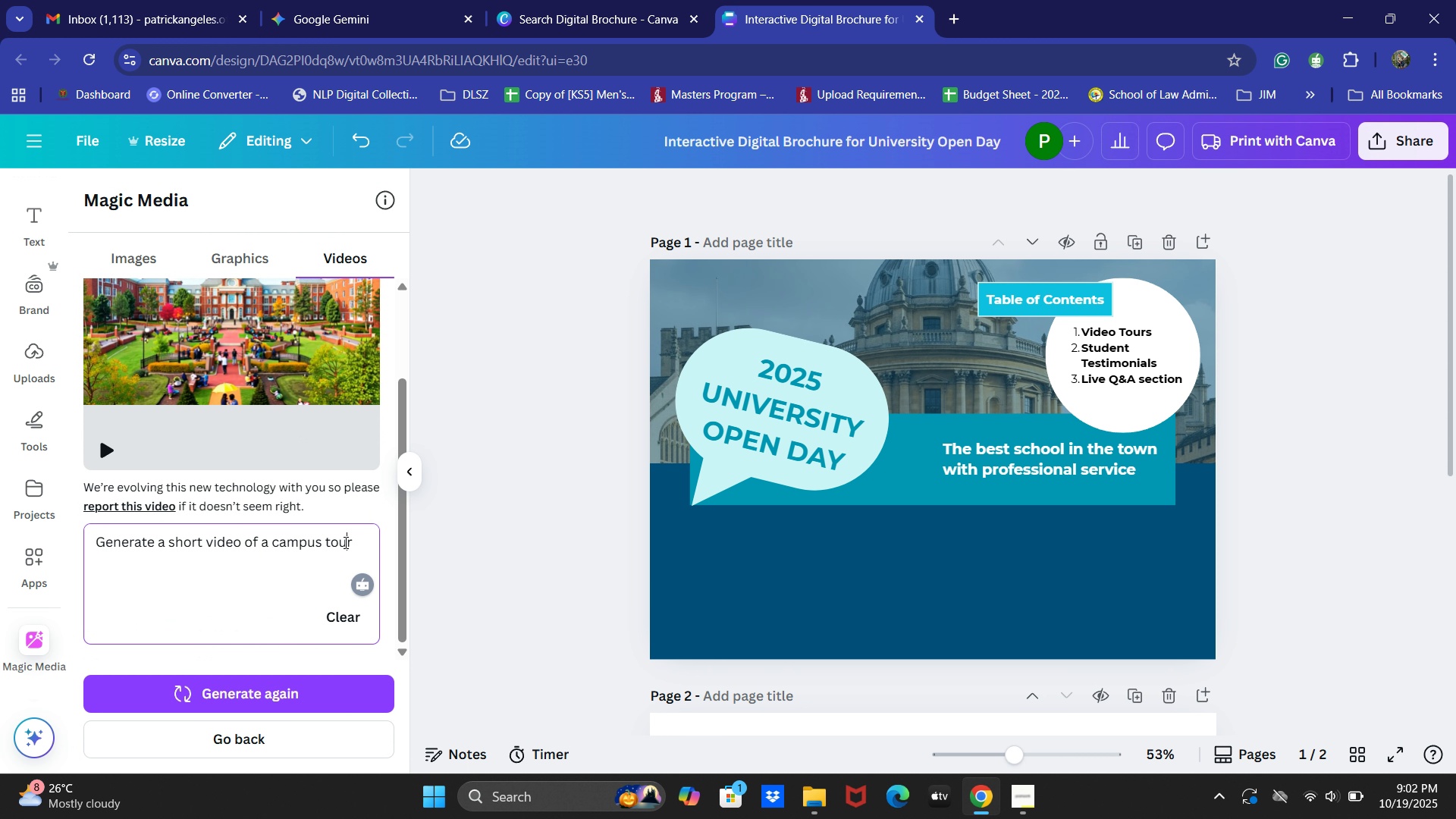 
left_click_drag(start_coordinate=[360, 546], to_coordinate=[245, 542])
 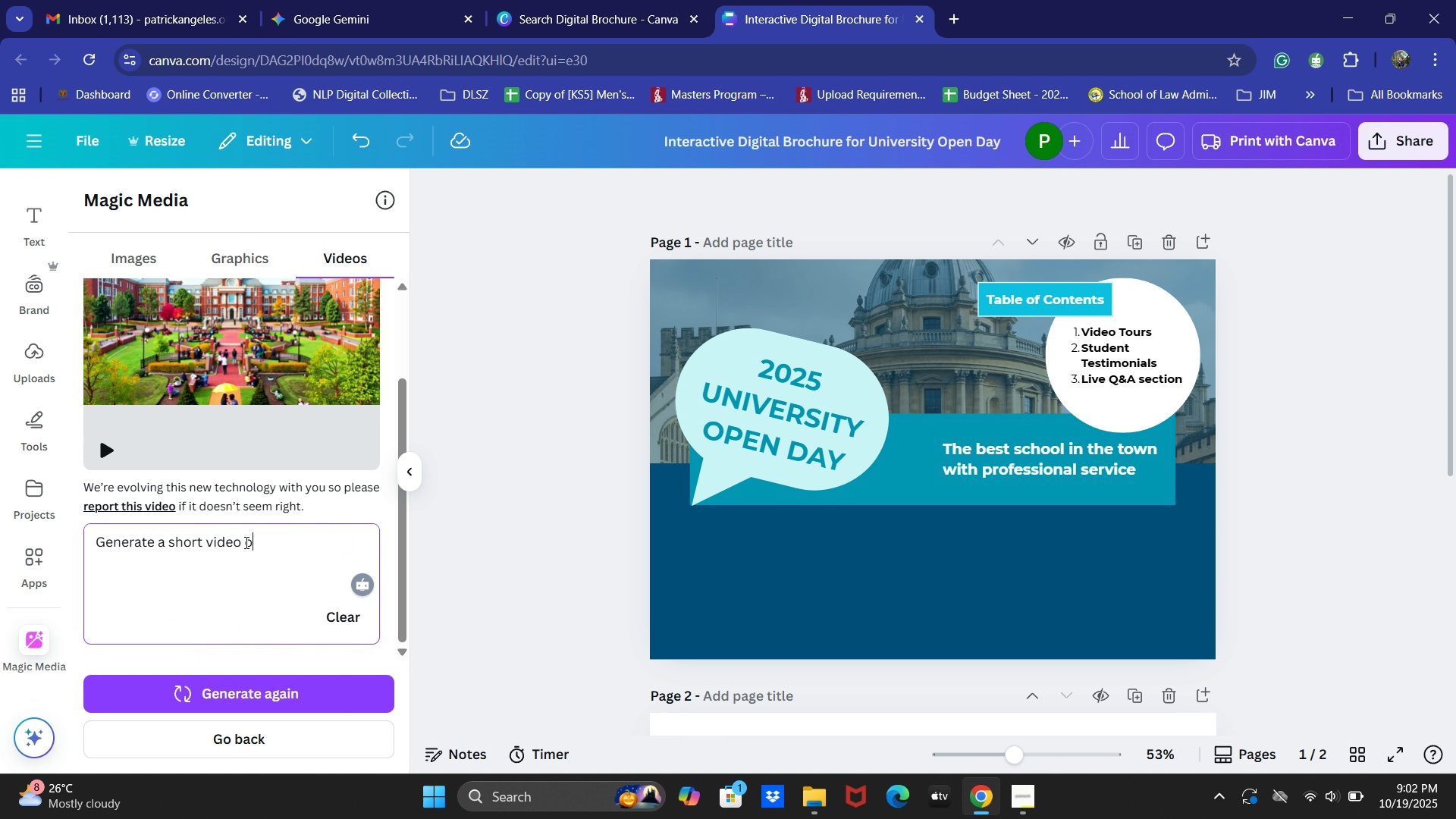 
type(of a classroom tour)
 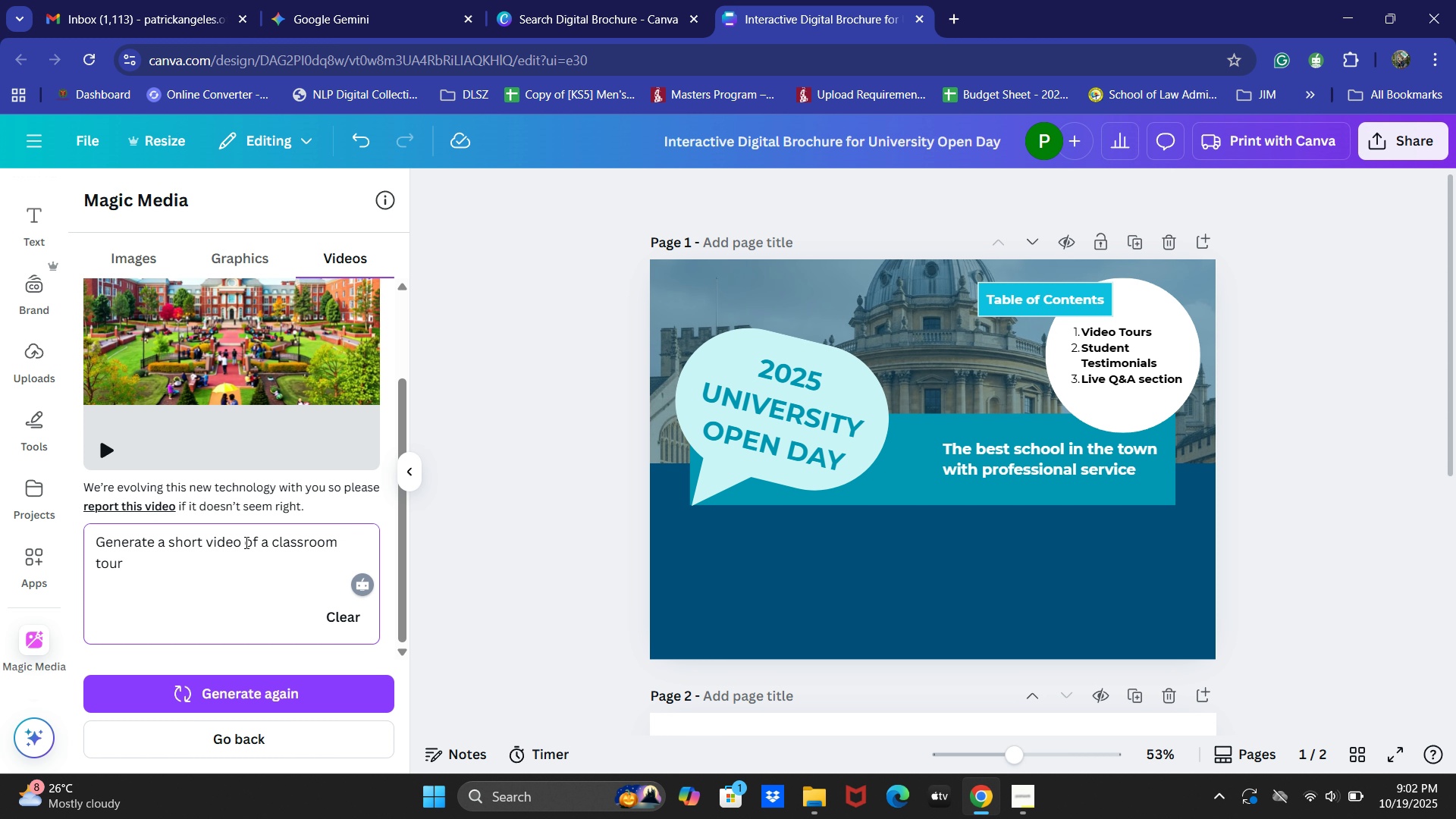 
key(Enter)
 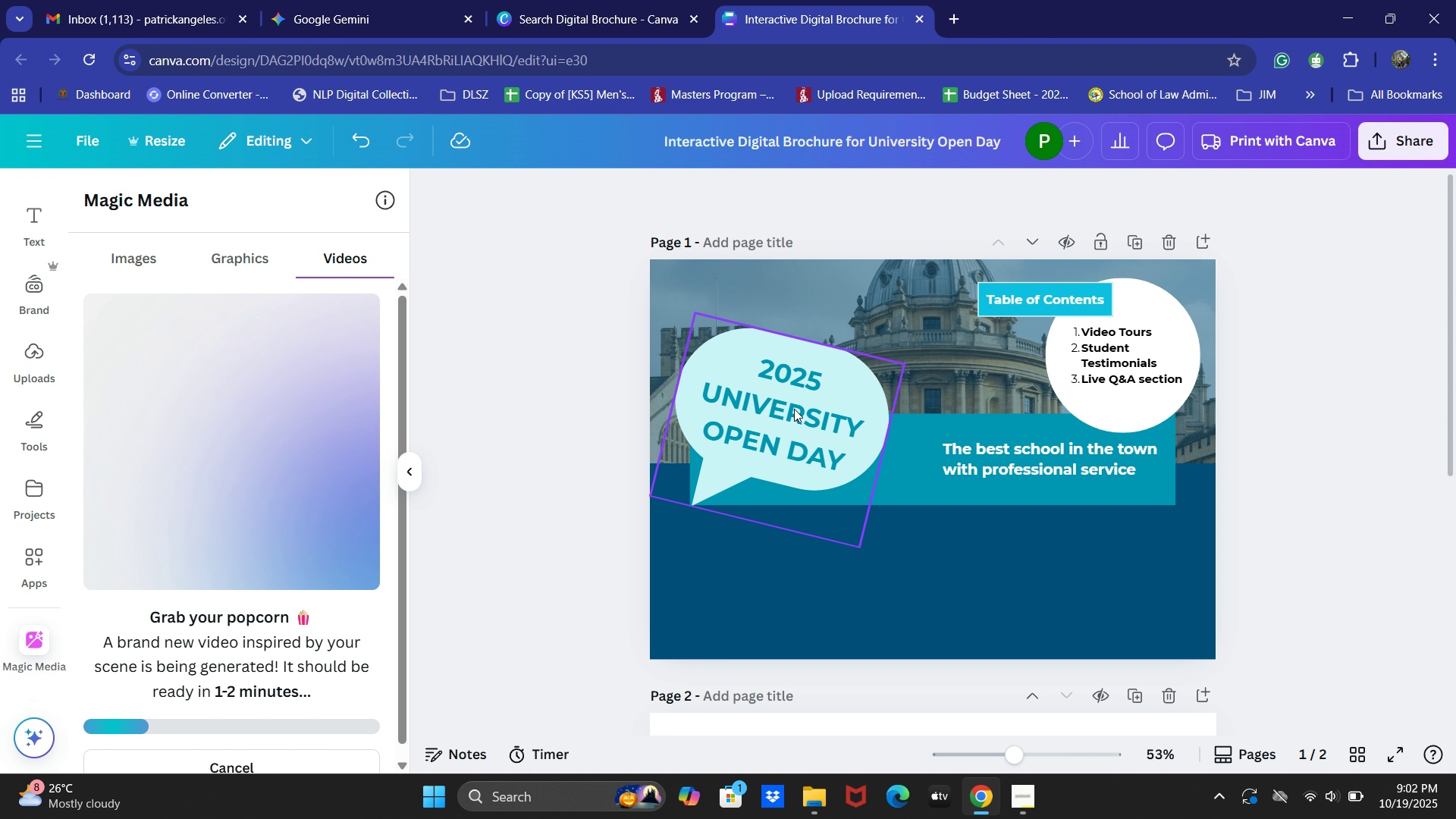 
wait(18.18)
 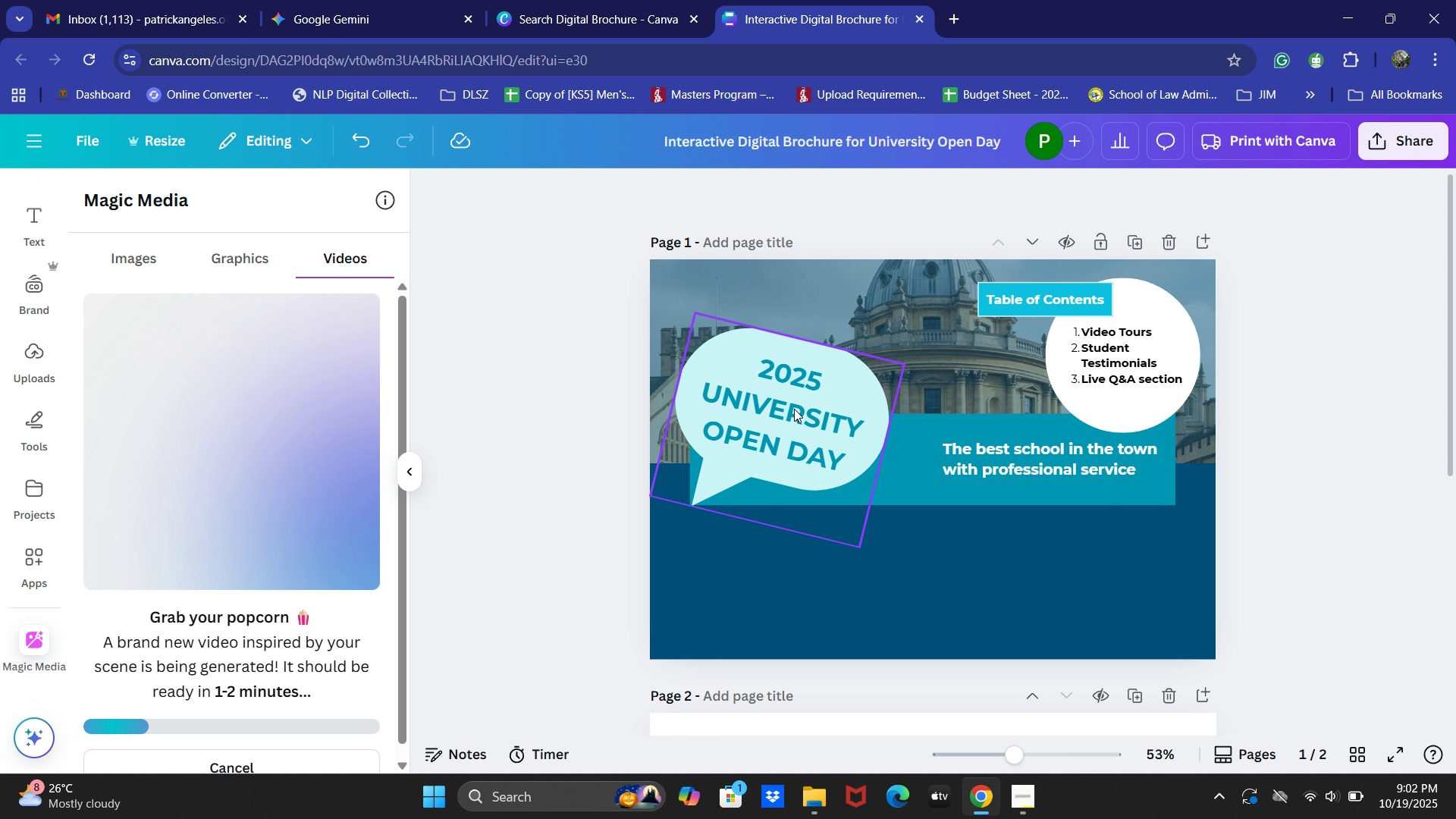 
left_click([1031, 292])
 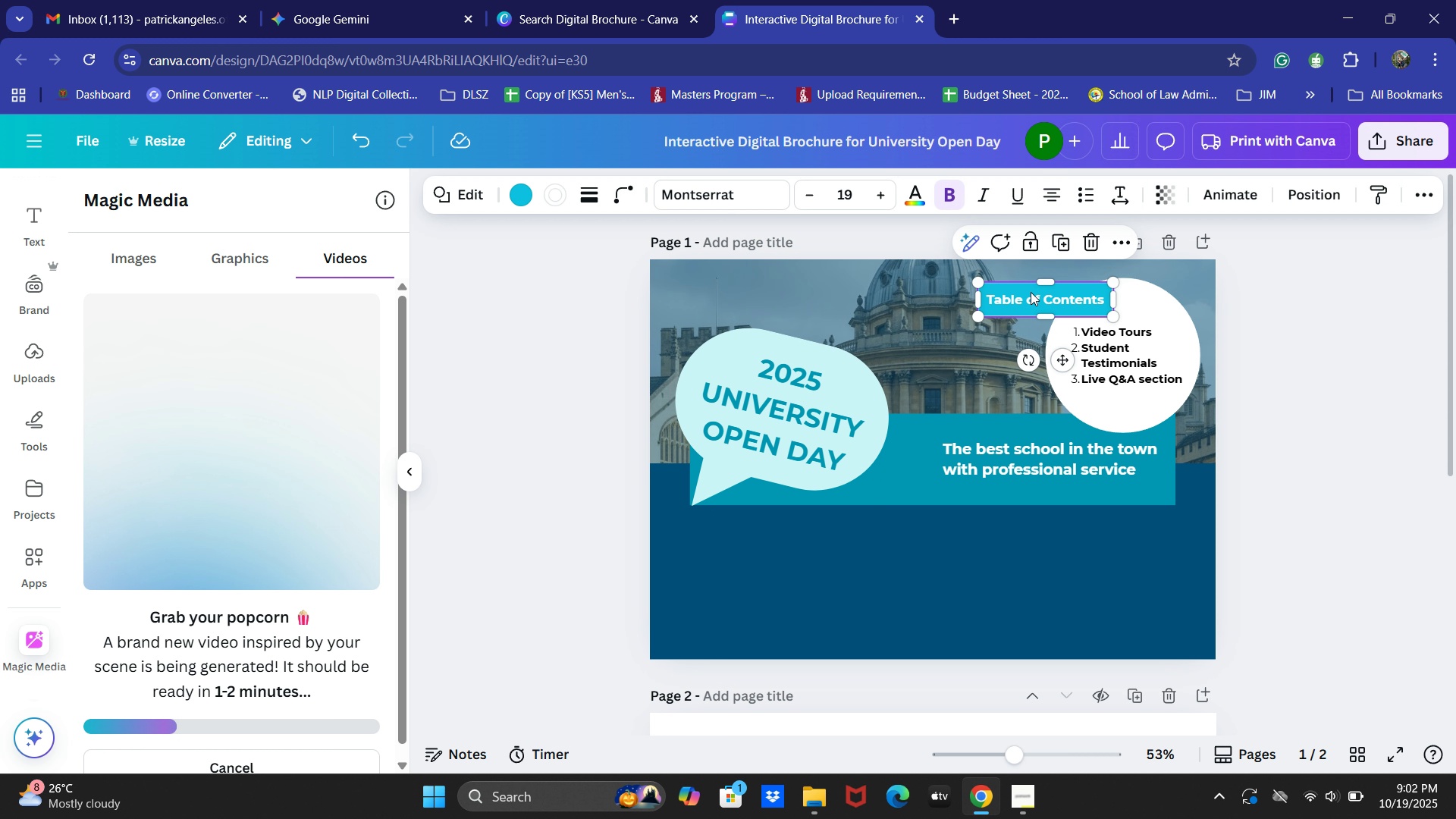 
key(Control+C)
 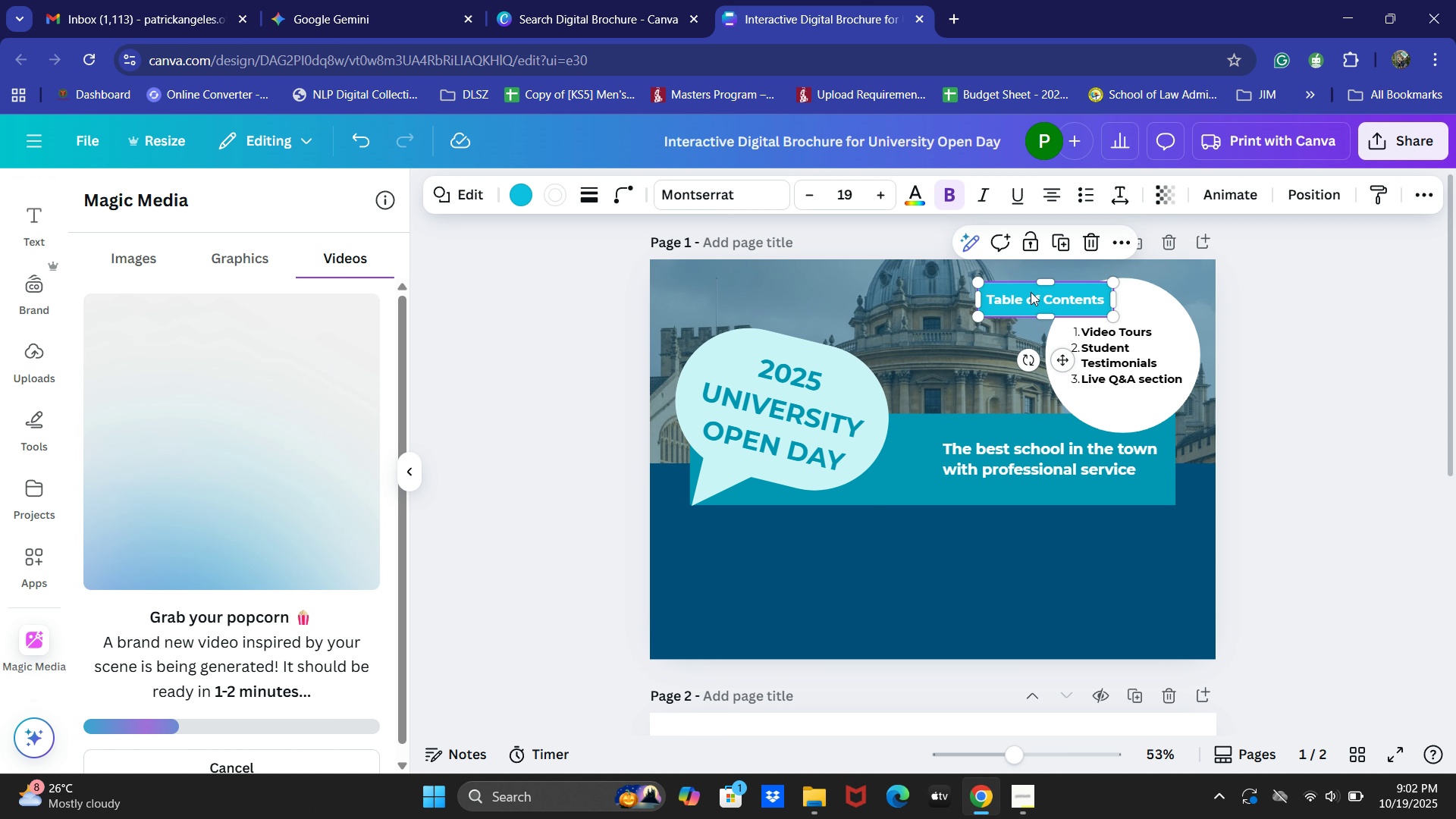 
key(Control+V)
 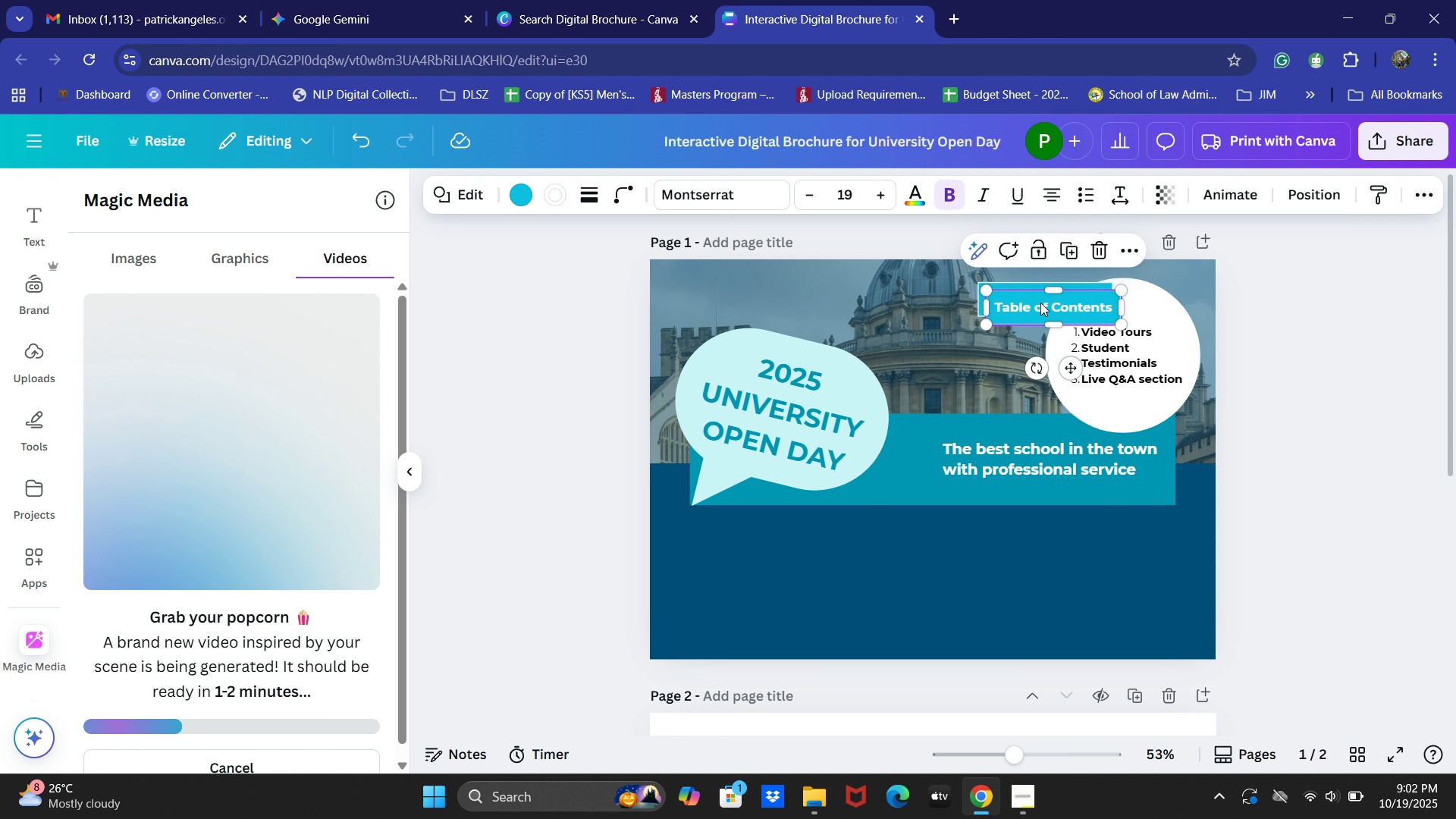 
left_click_drag(start_coordinate=[1040, 303], to_coordinate=[745, 531])
 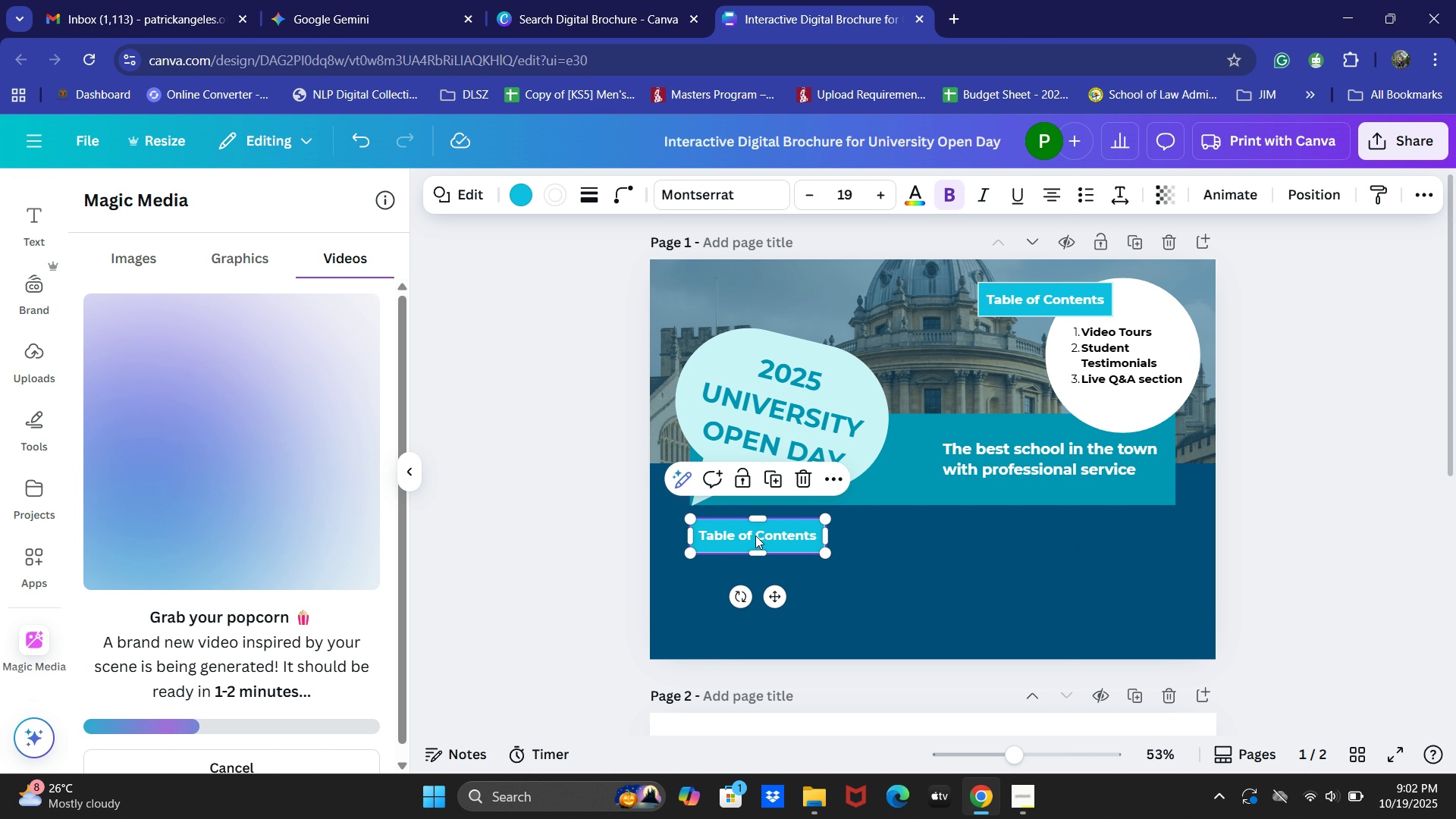 
double_click([755, 535])
 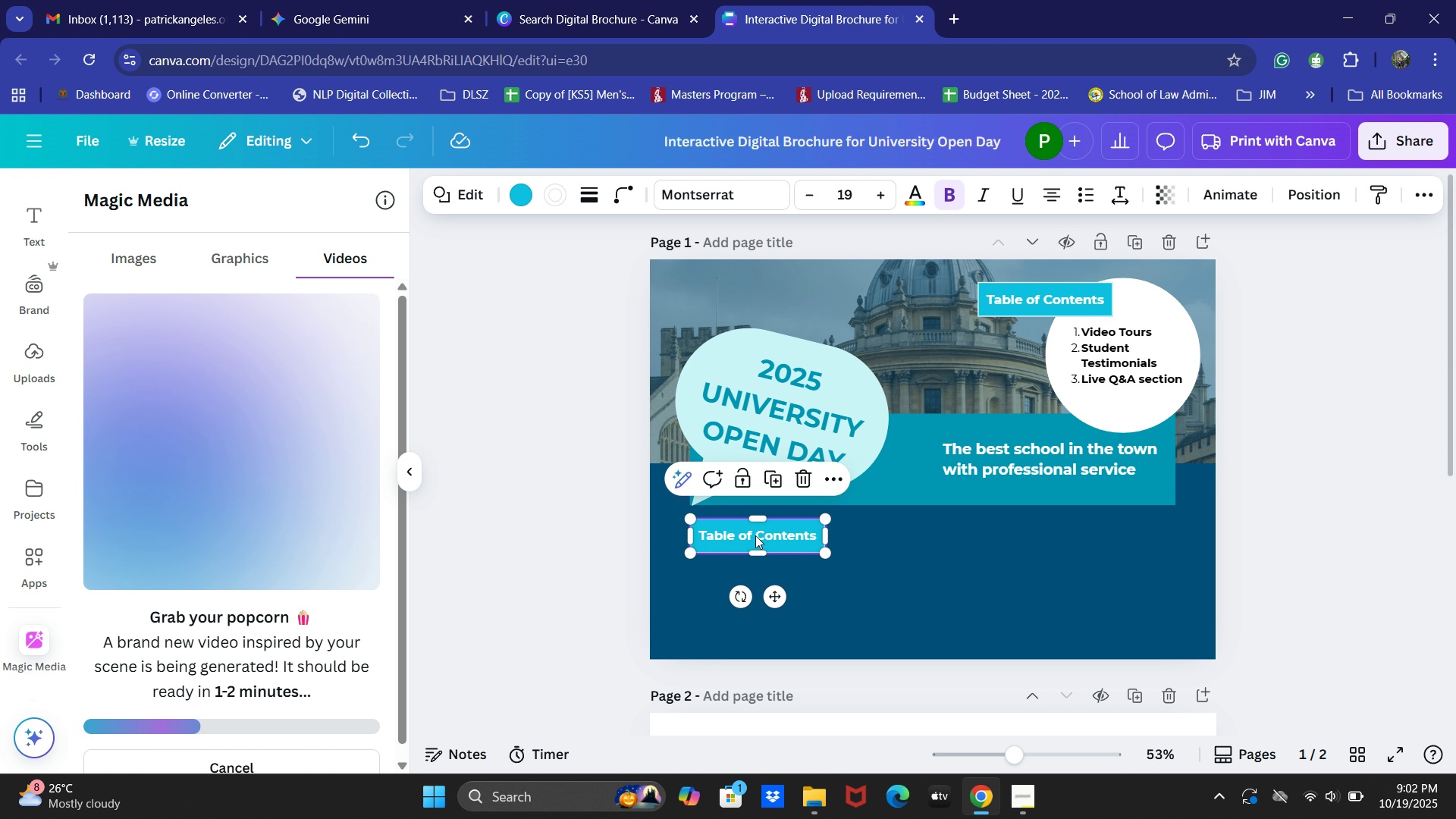 
key(Control+ControlLeft)
 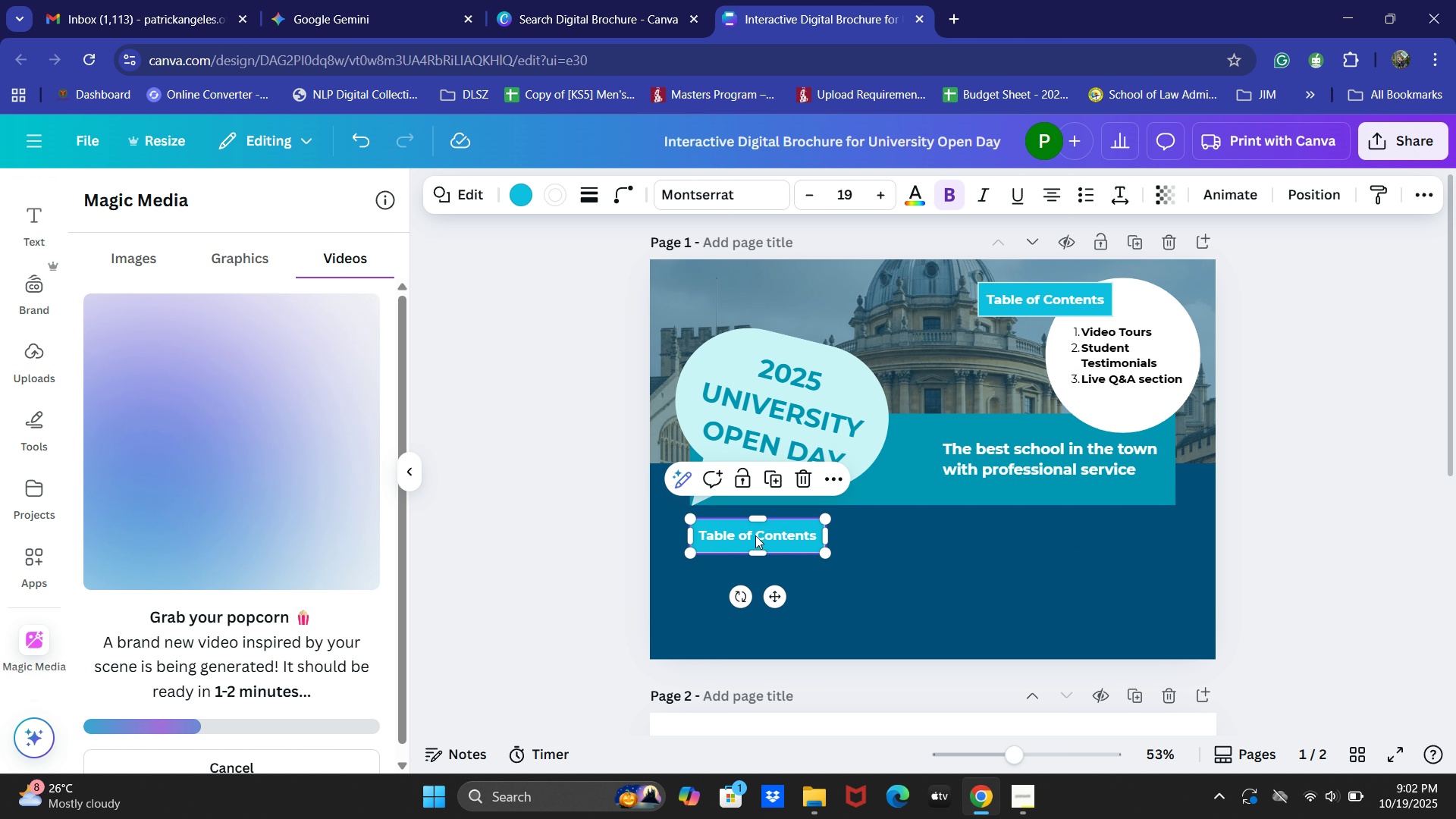 
key(Control+A)
 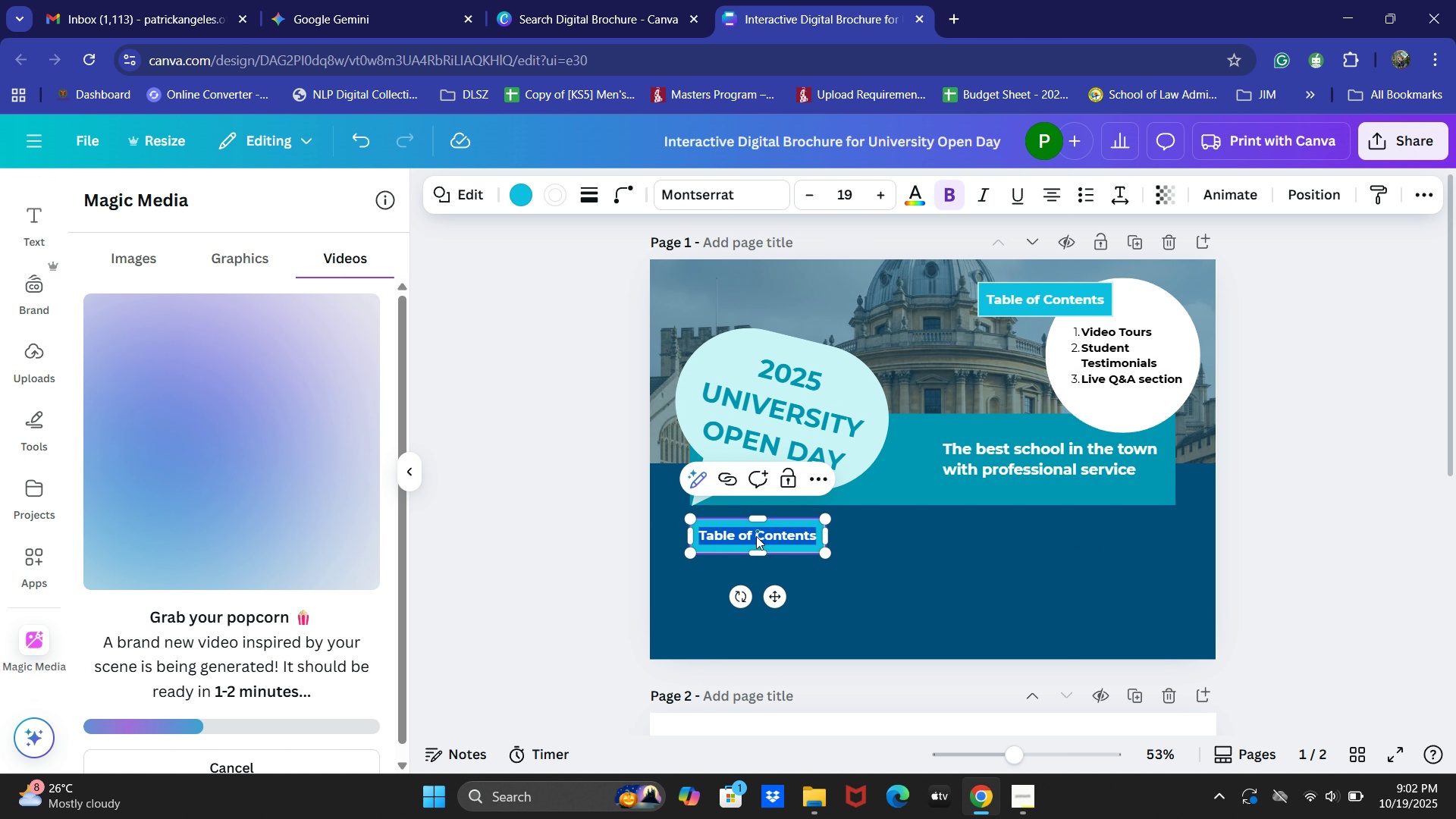 
type(Facilities)
 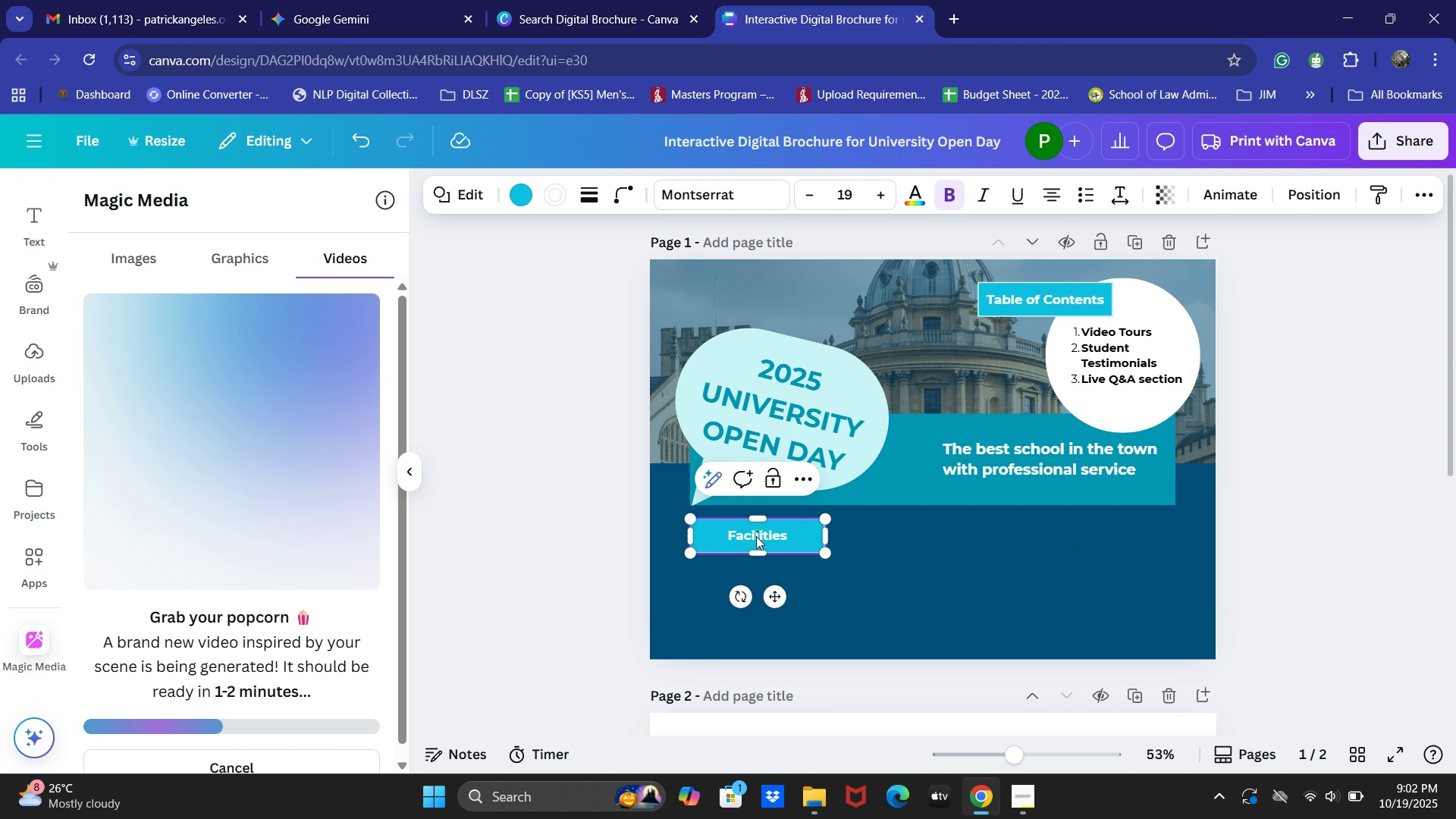 
key(Control+ControlLeft)
 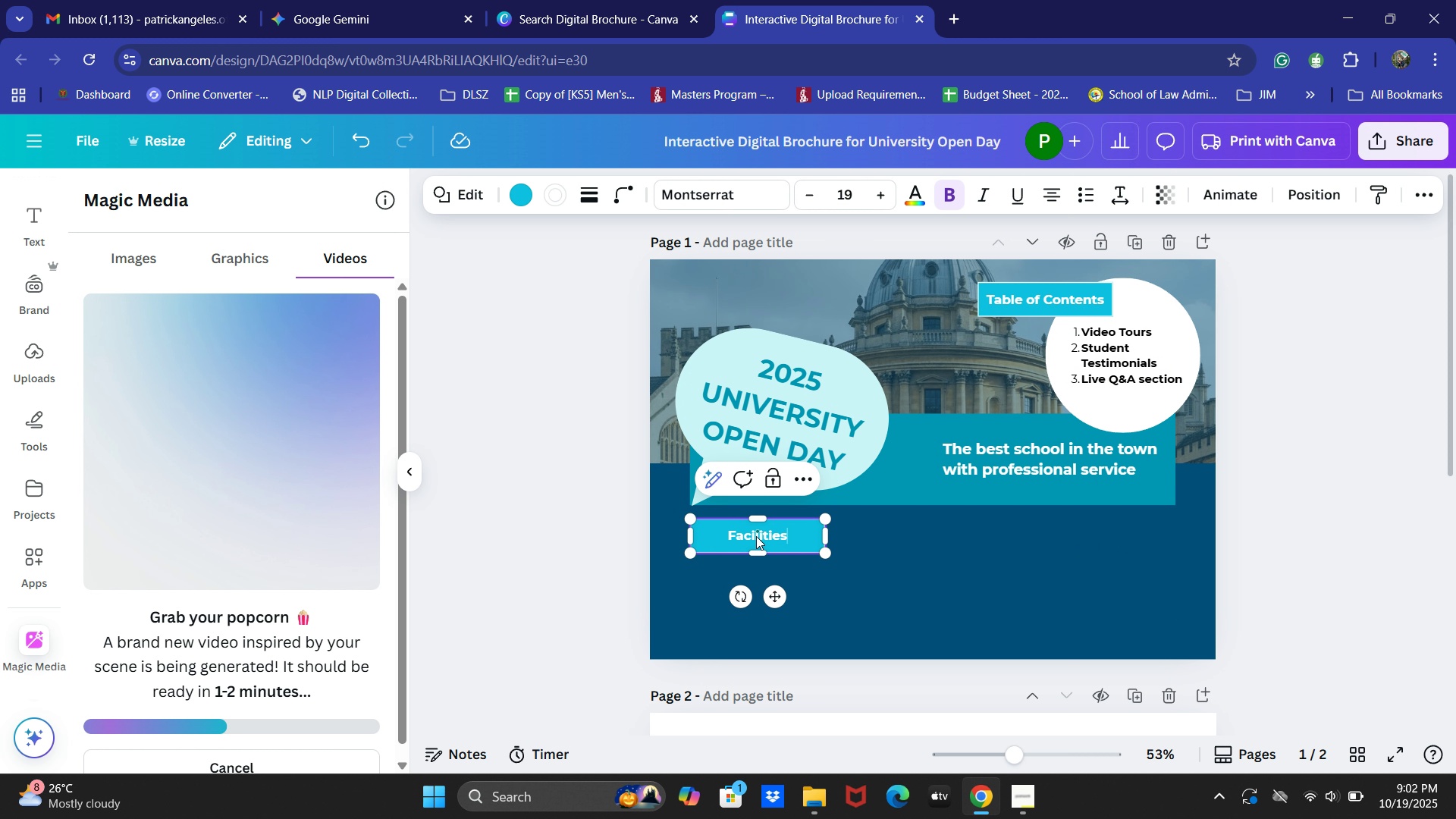 
key(Control+A)
 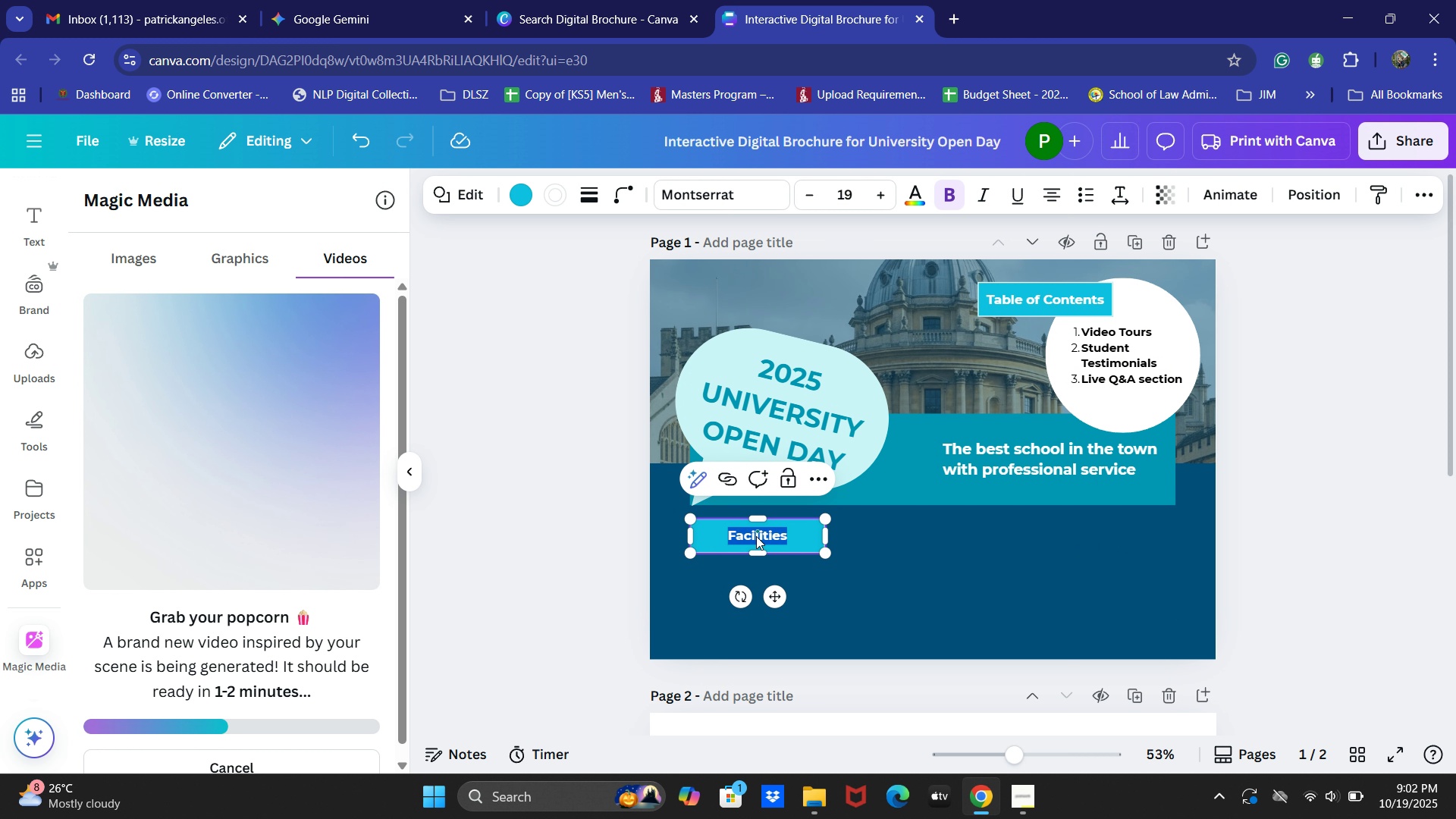 
type(School Facilities)
 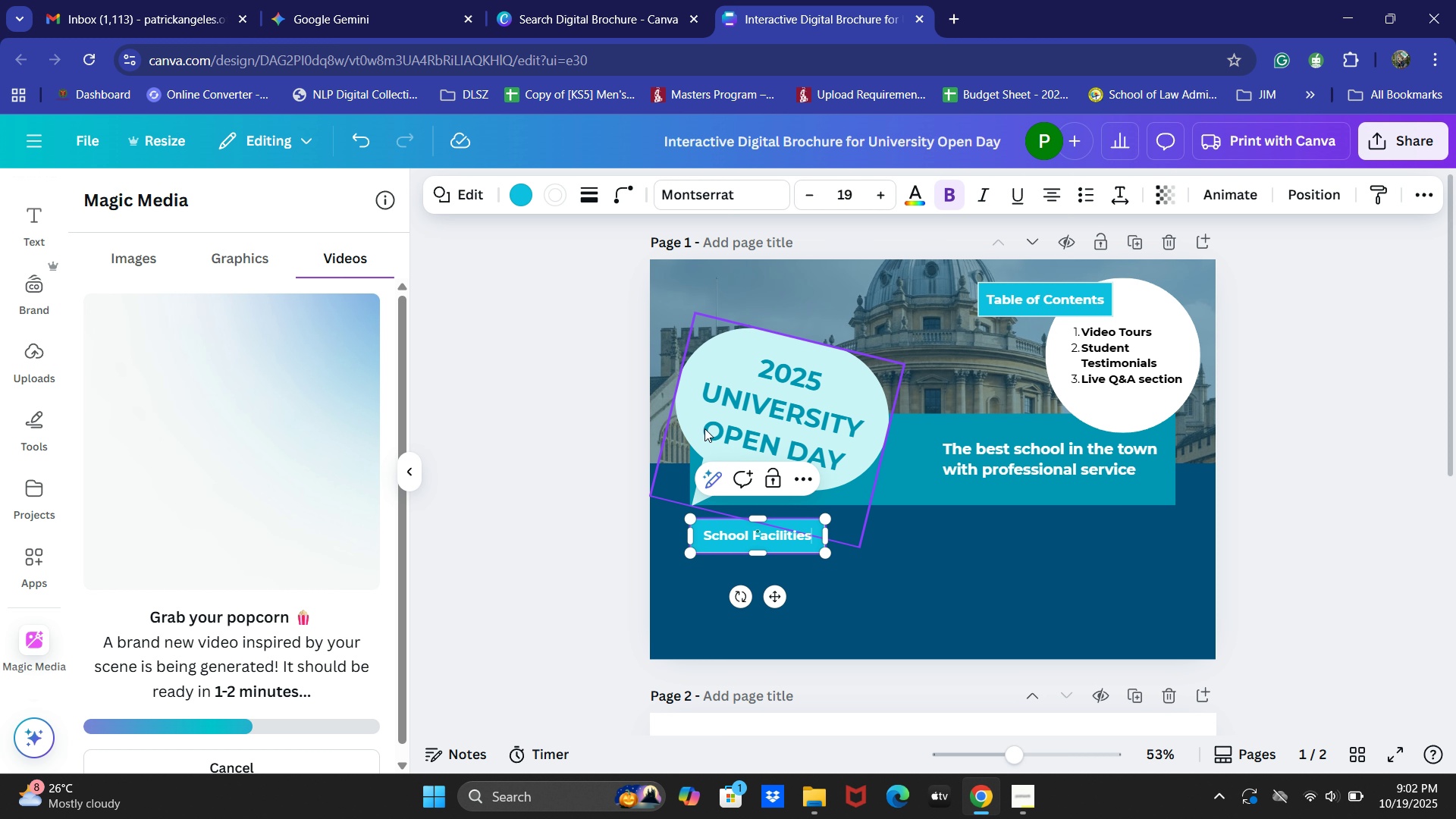 
left_click([564, 521])
 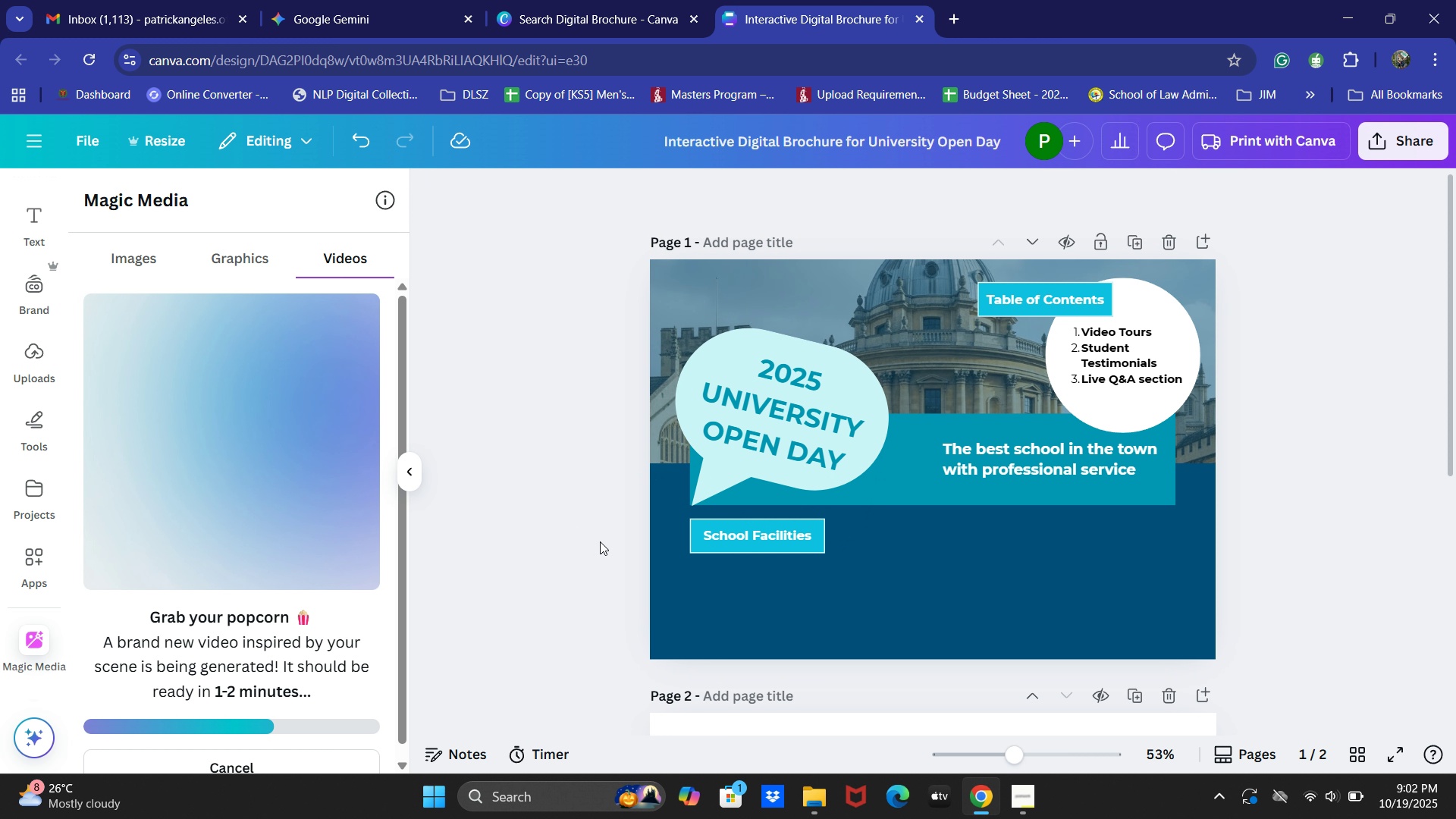 
key(Alt+Tab)